 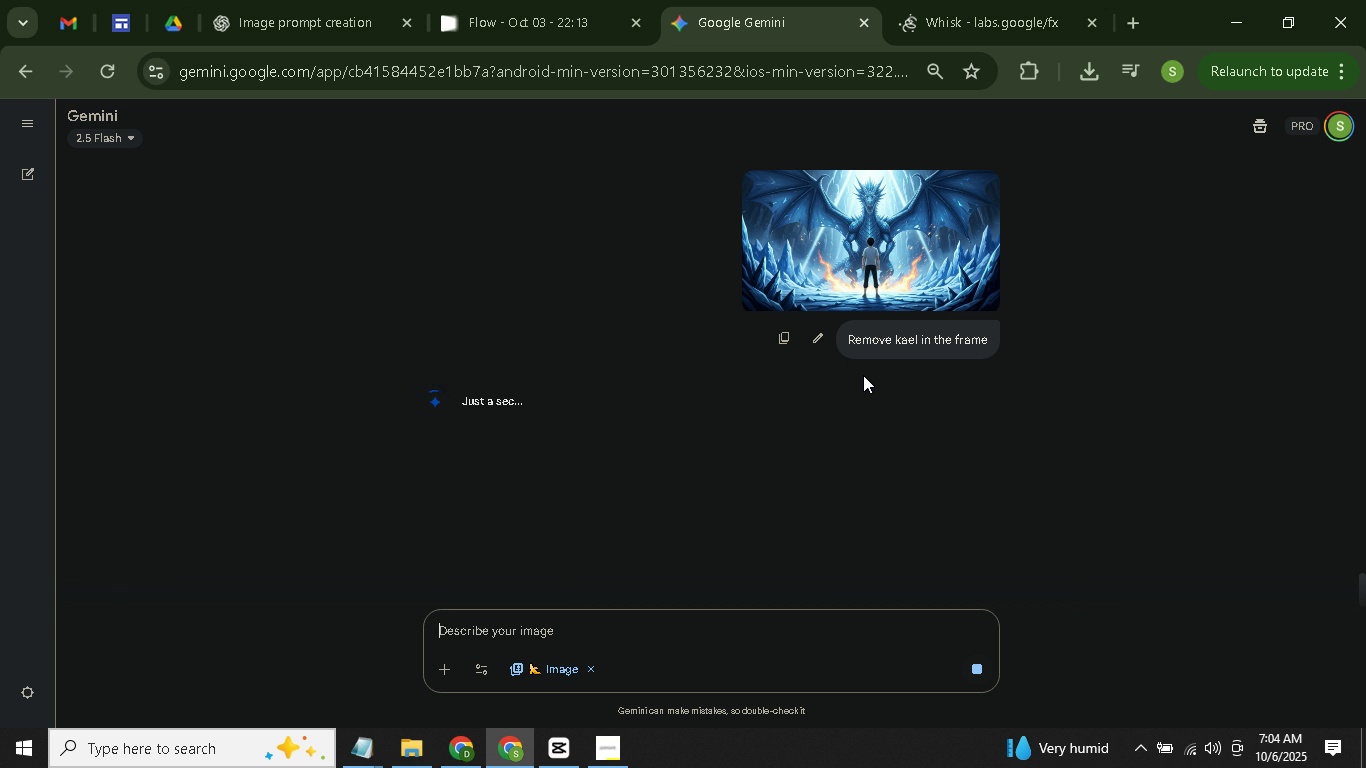 
left_click([564, 633])
 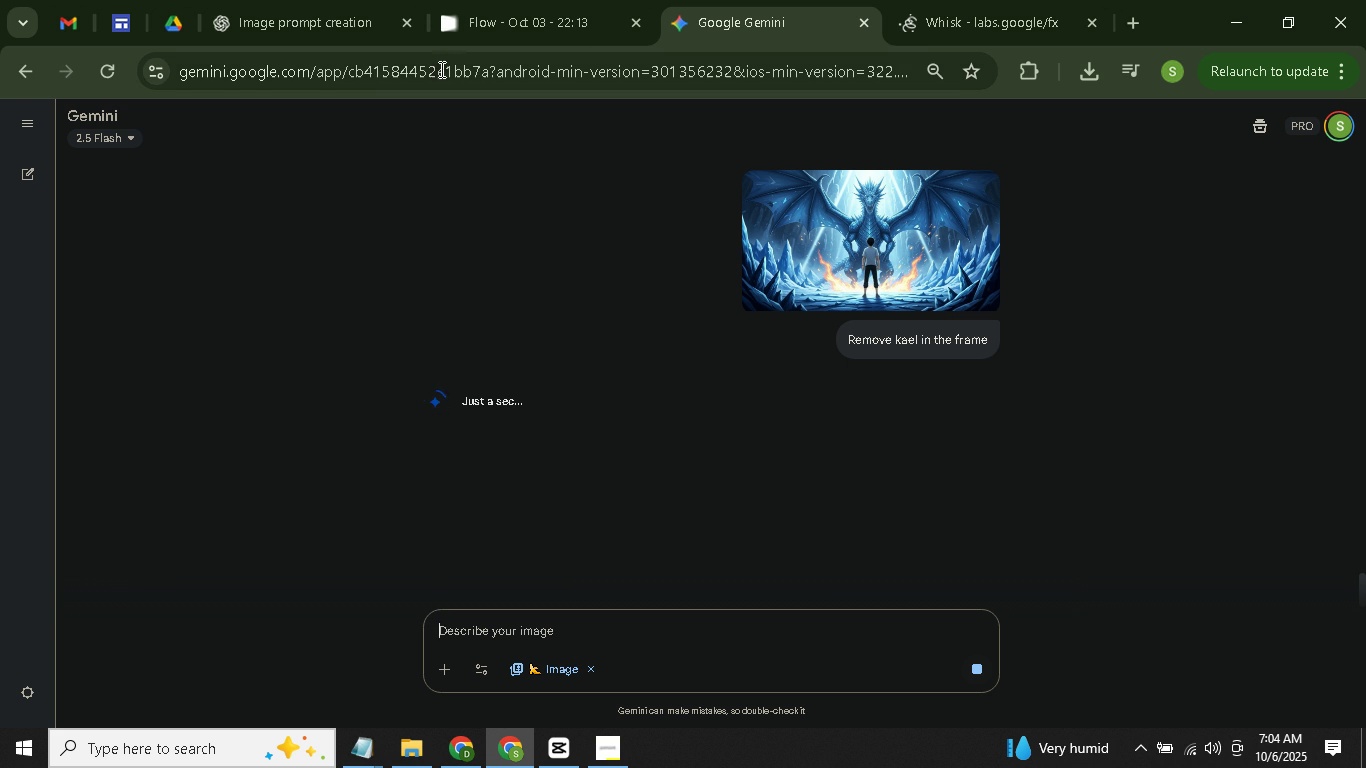 
left_click([272, 0])
 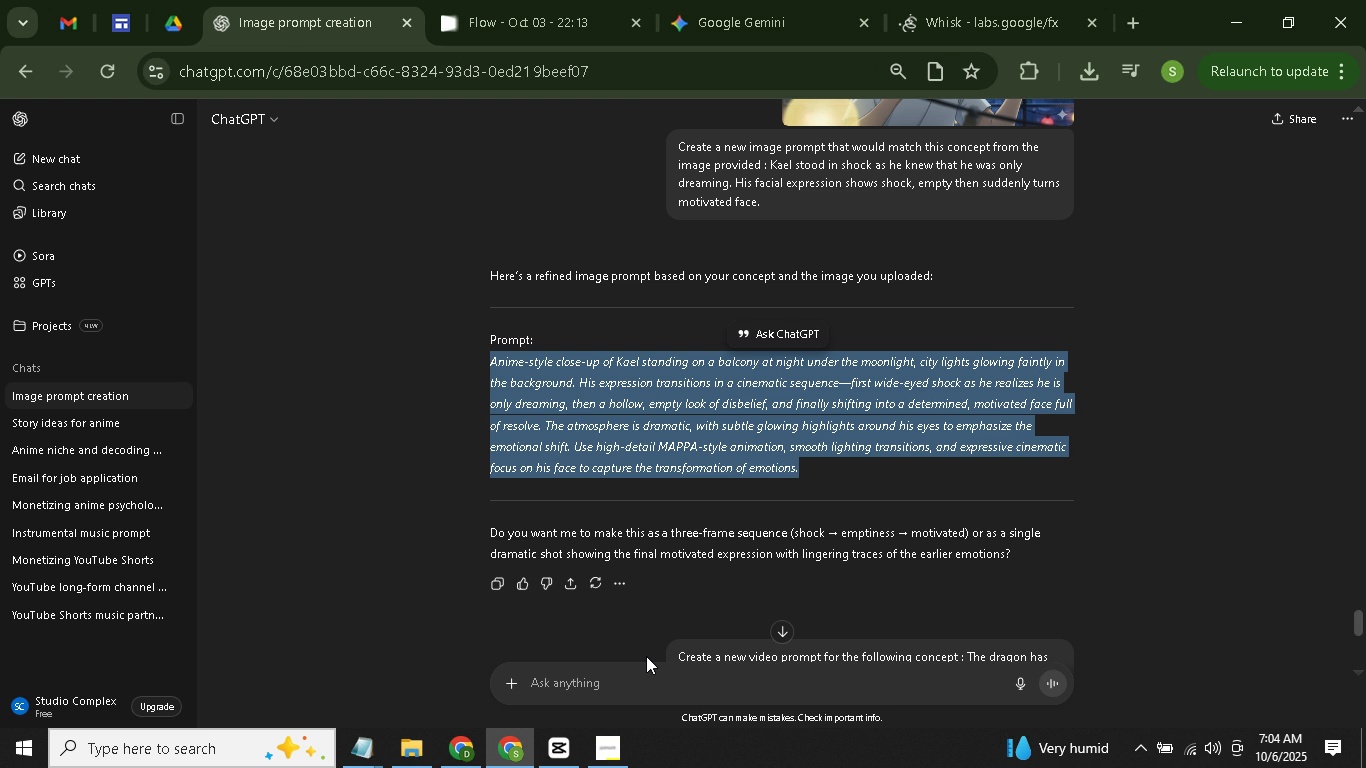 
double_click([622, 692])
 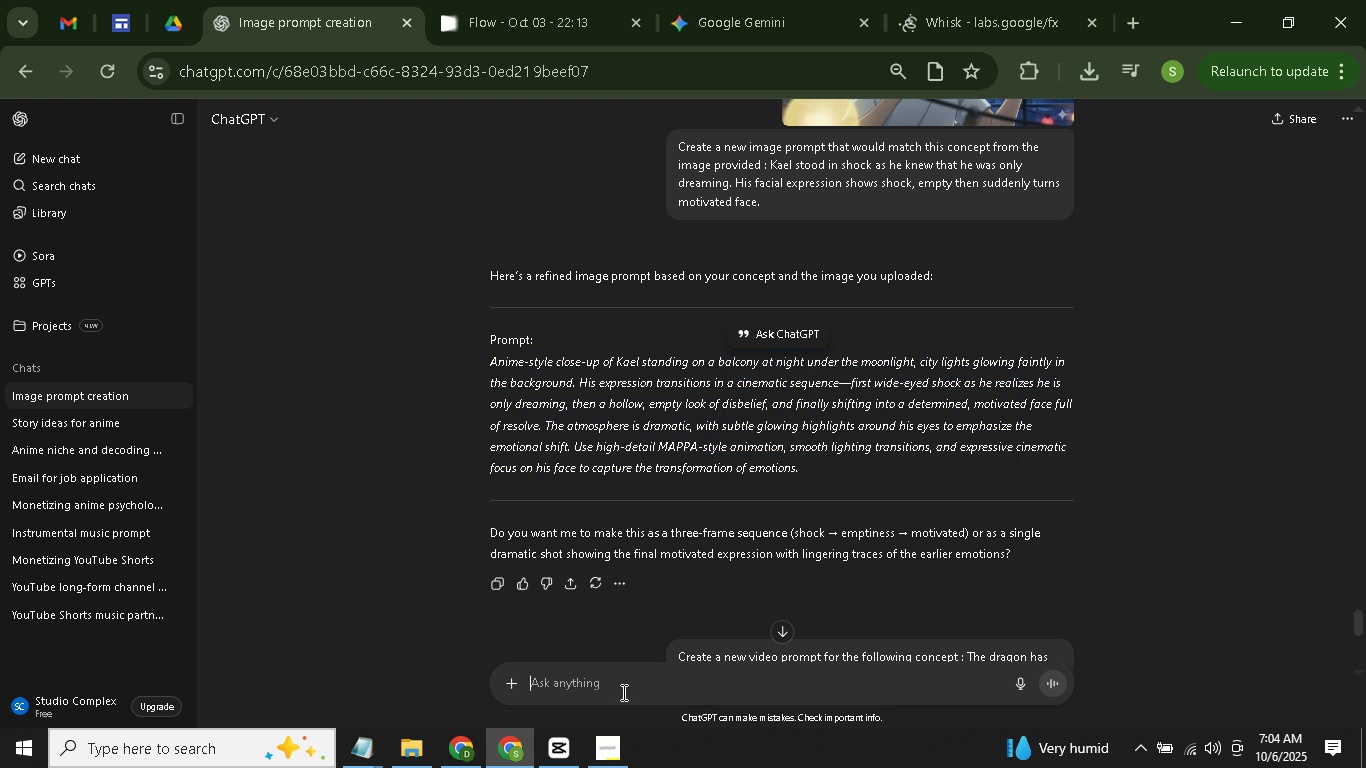 
type(Create a simpol)
key(Backspace)
key(Backspace)
type(le yet detailed video prompt based )
 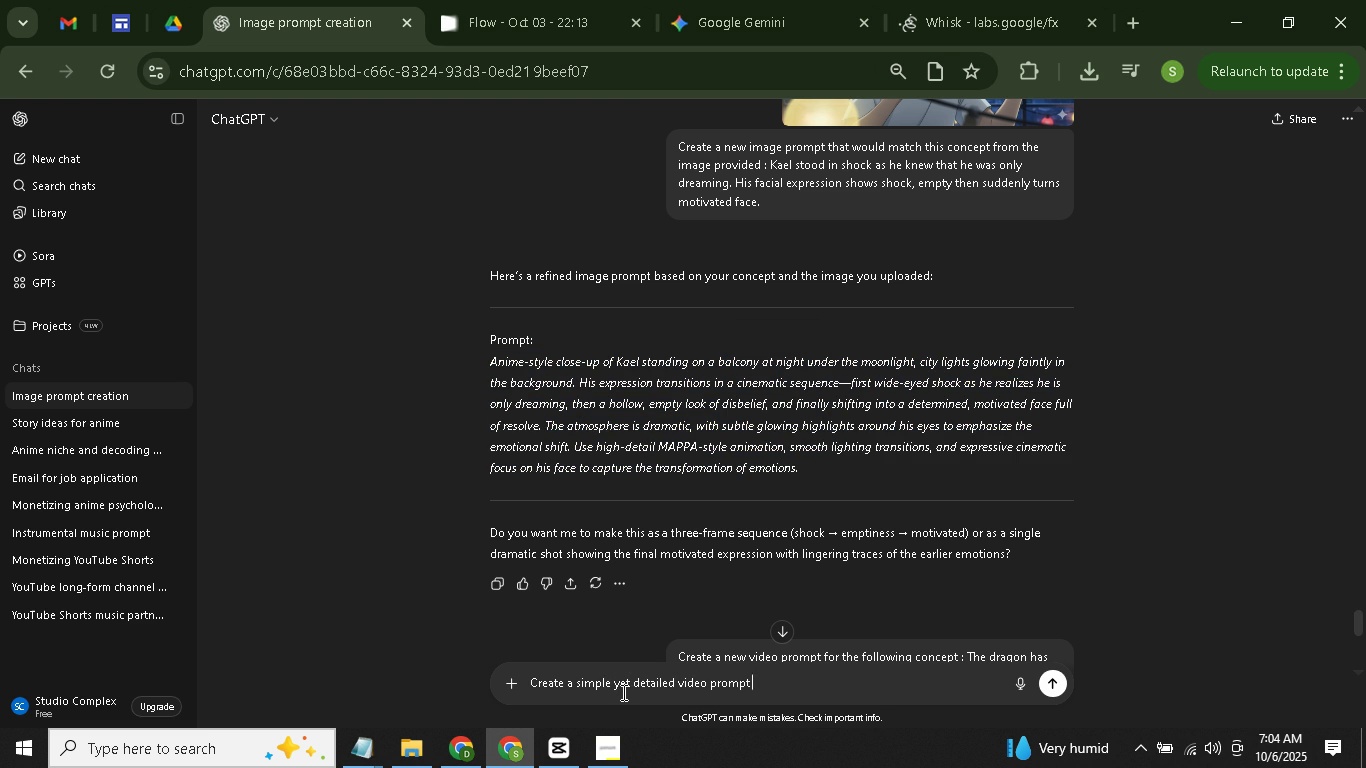 
key(Control+ControlLeft)
 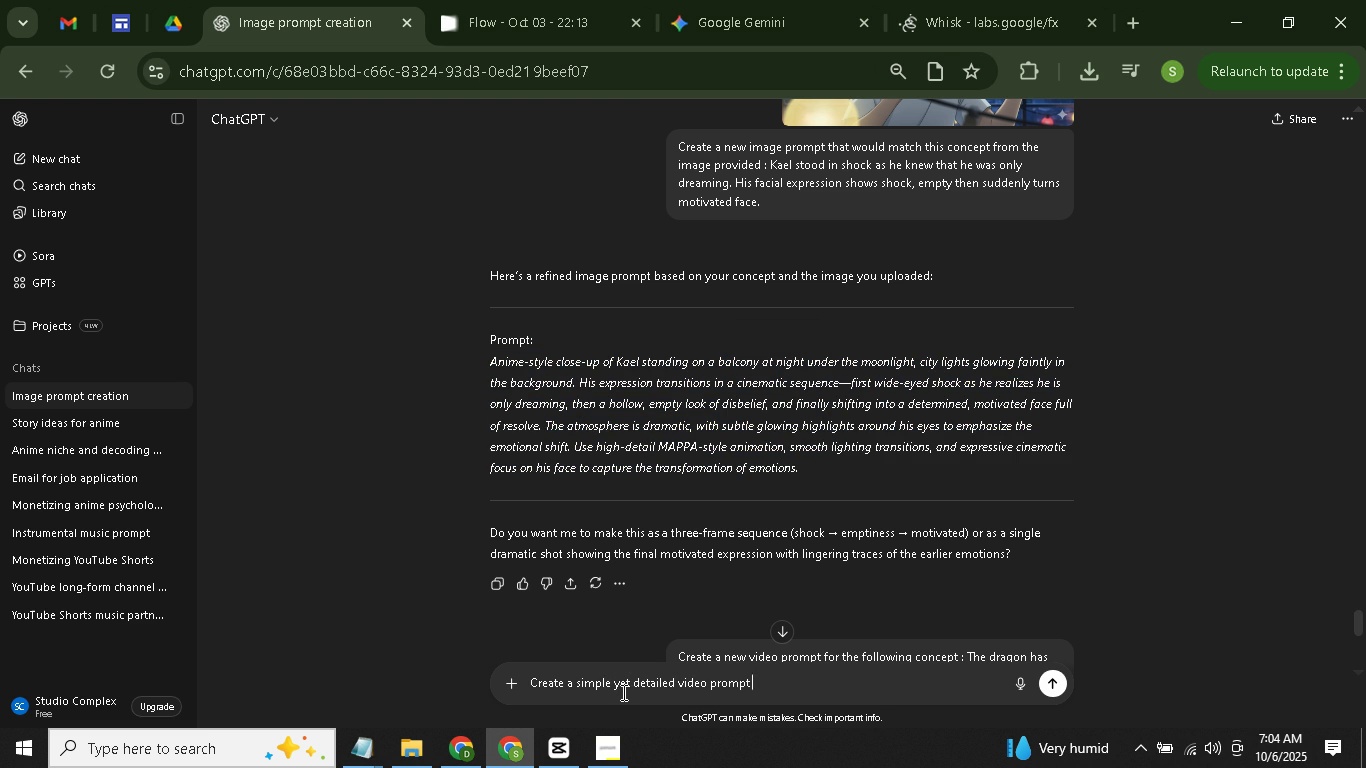 
key(Control+Backspace)
 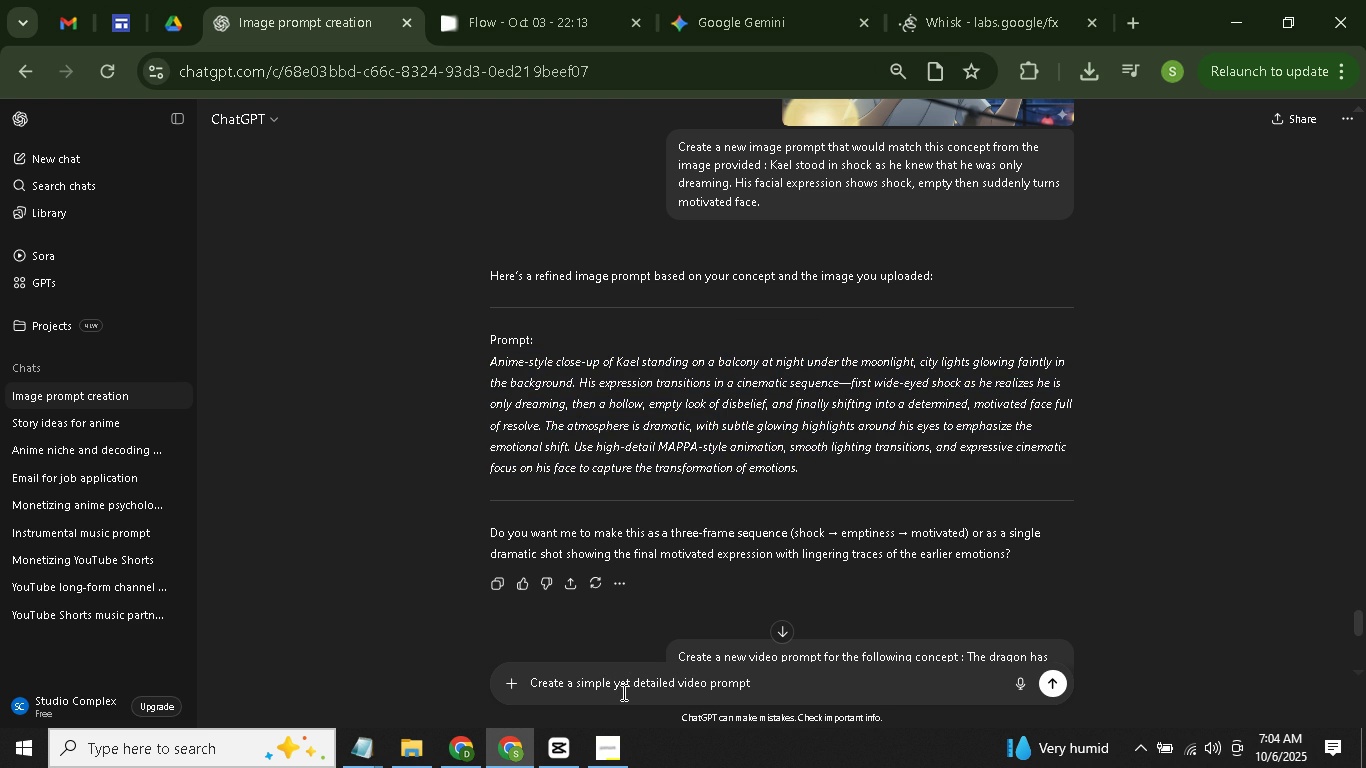 
type(based for )
key(Backspace)
key(Backspace)
key(Backspace)
type(rom thefoll)
key(Backspace)
key(Backspace)
key(Backspace)
key(Backspace)
type( following concept : The dragon dramatically exploe)
key(Backspace)
type(des and )